 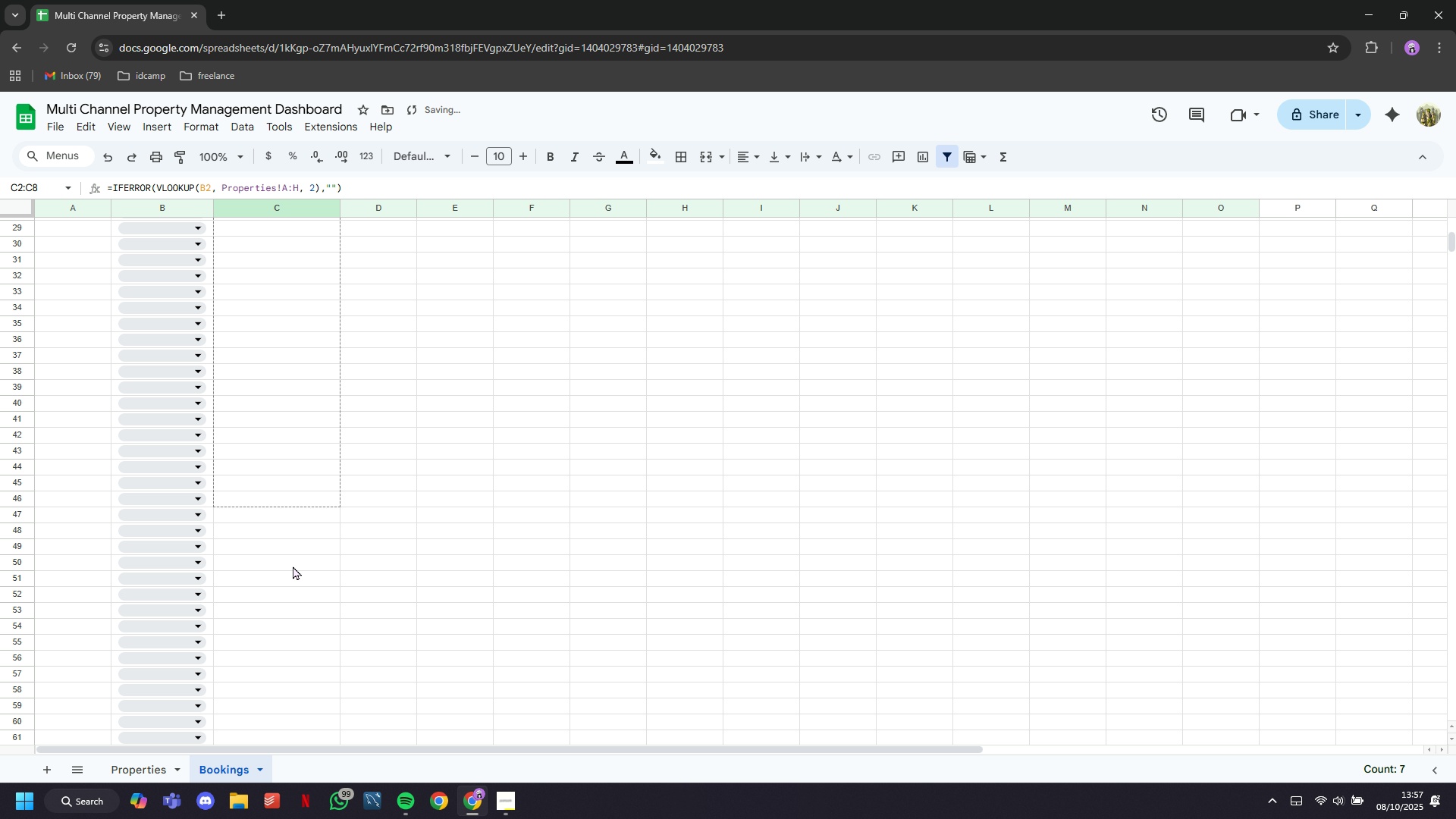 
scroll: coordinate [282, 601], scroll_direction: down, amount: 13.0
 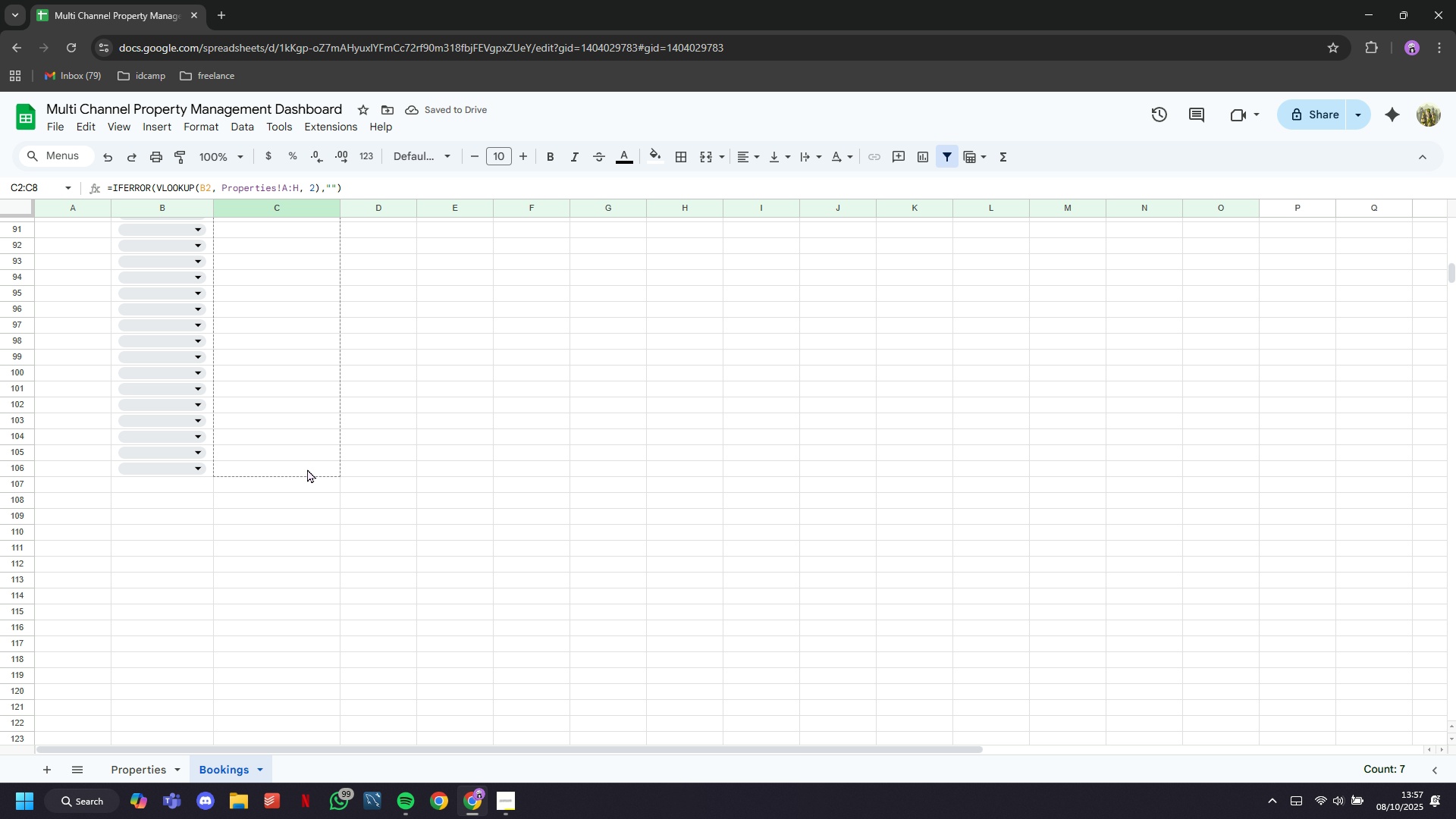 
scroll: coordinate [333, 474], scroll_direction: up, amount: 36.0
 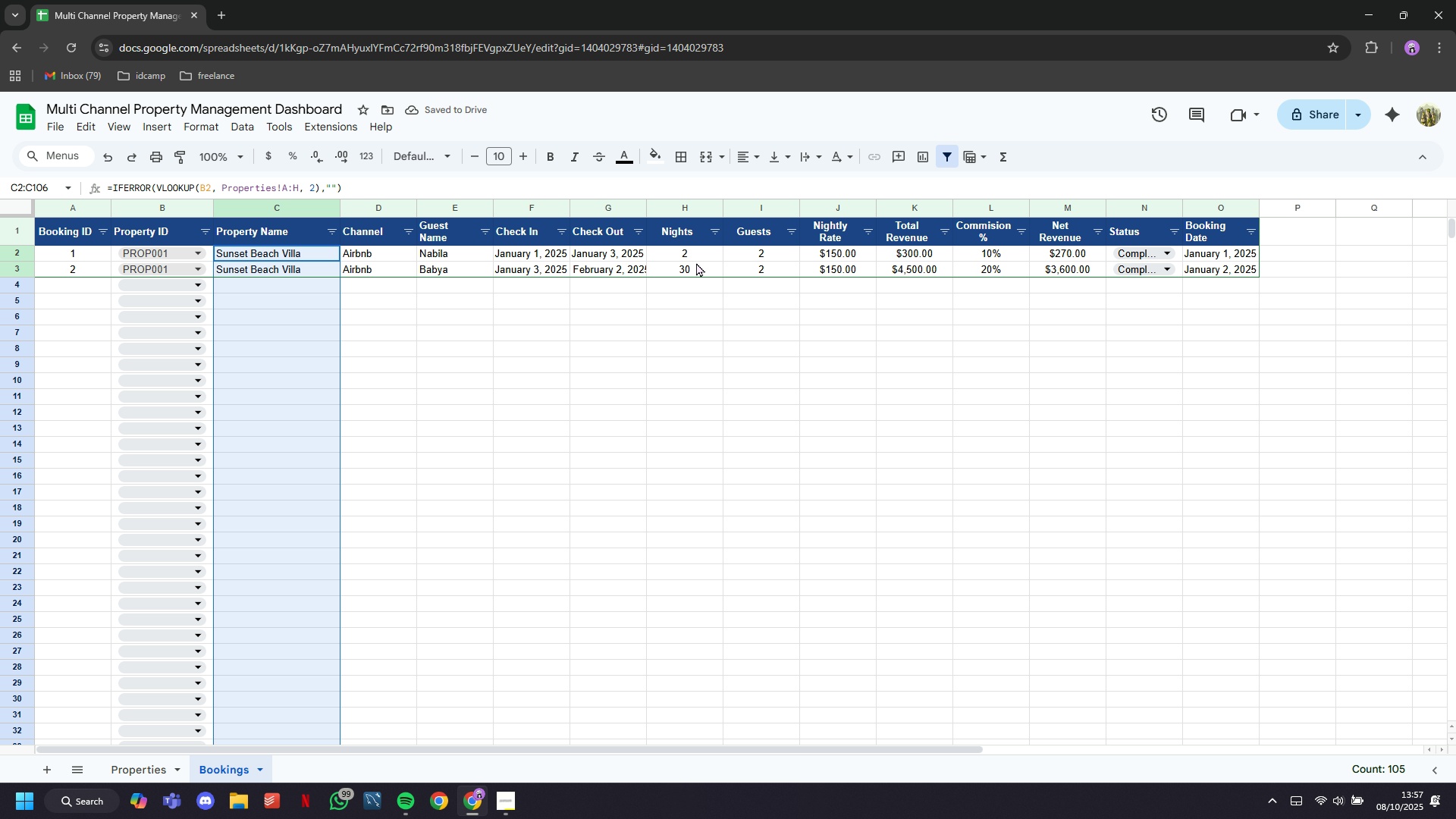 
left_click([696, 256])
 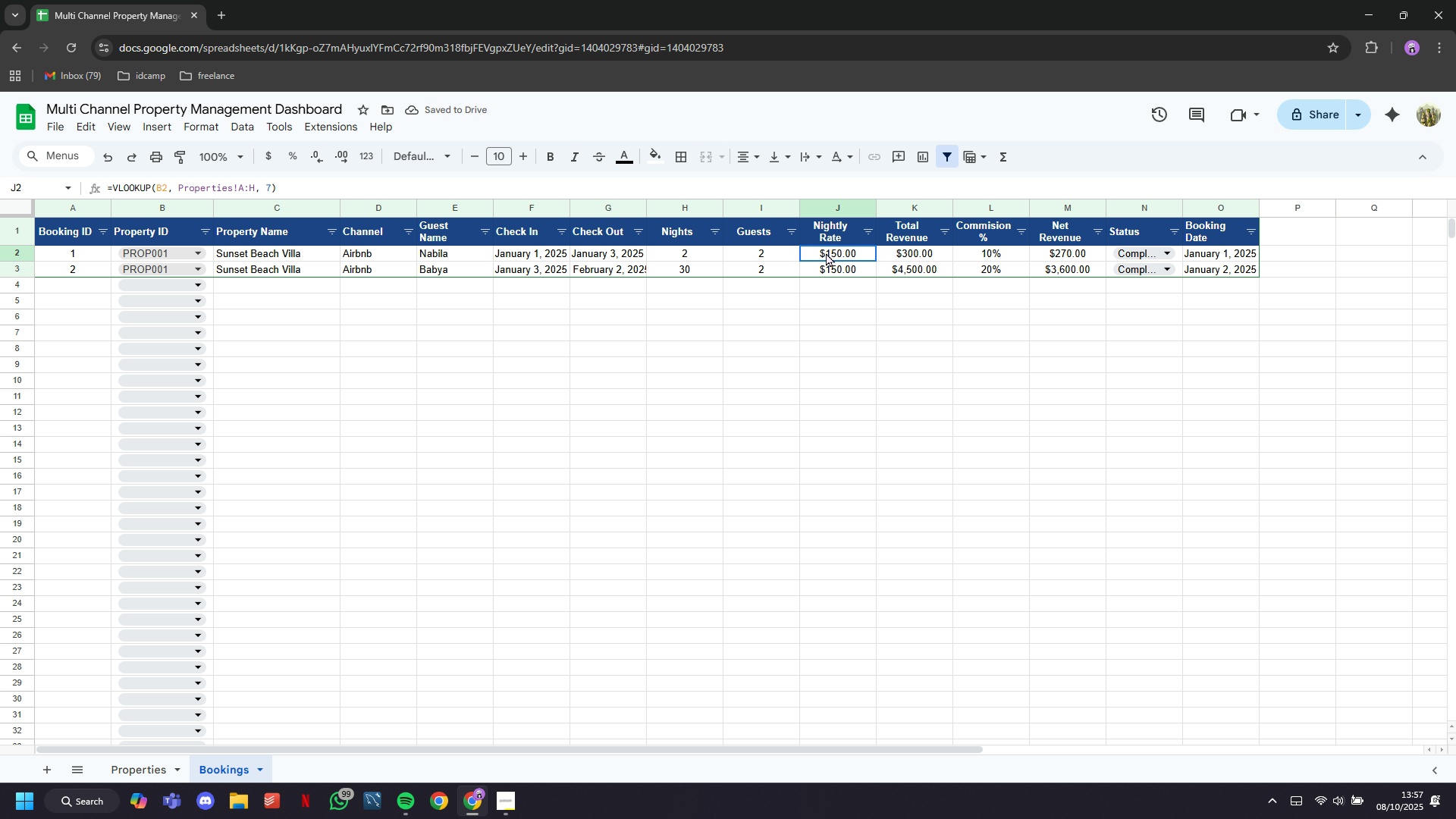 
left_click([826, 253])
 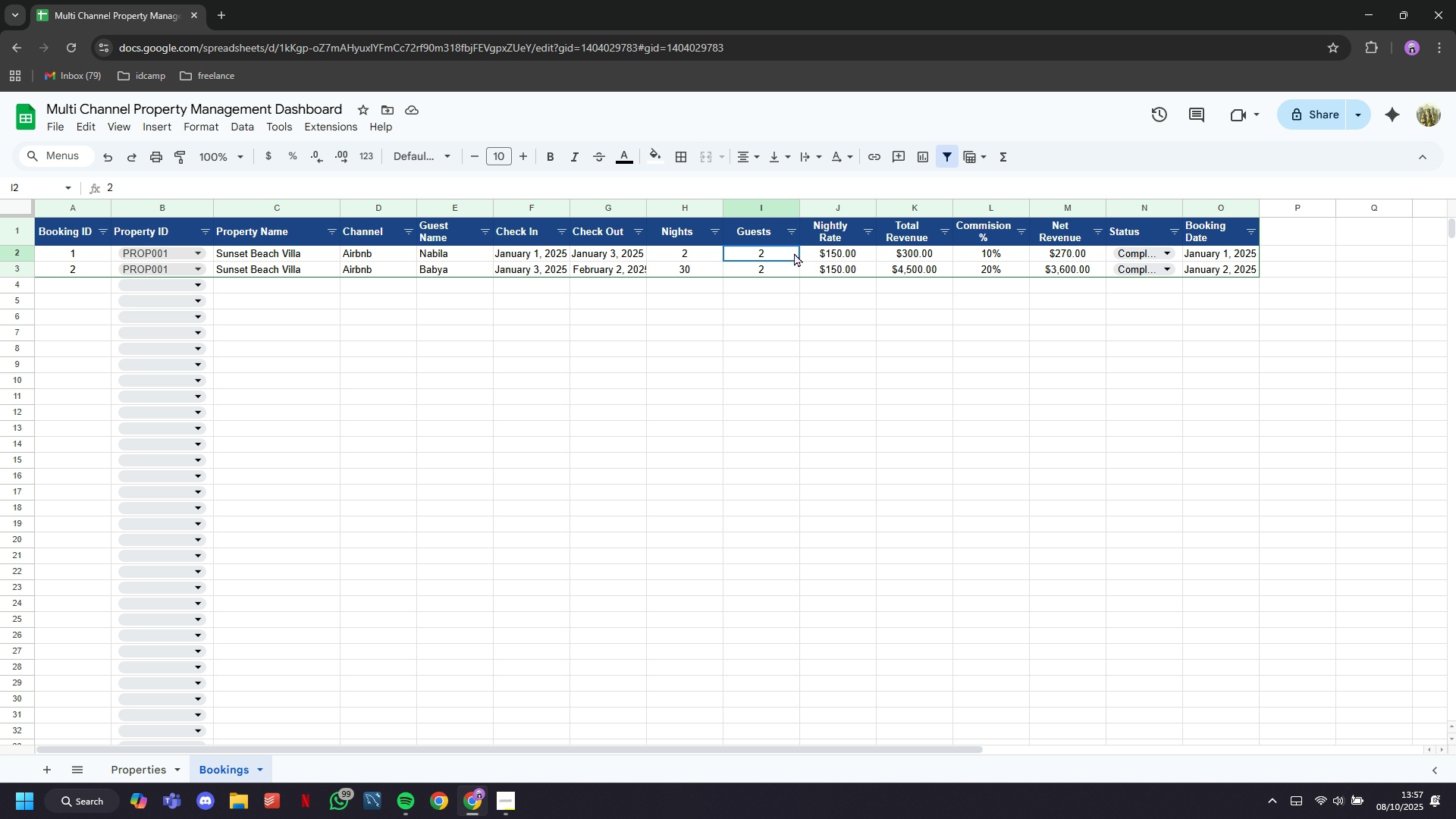 
left_click([794, 253])
 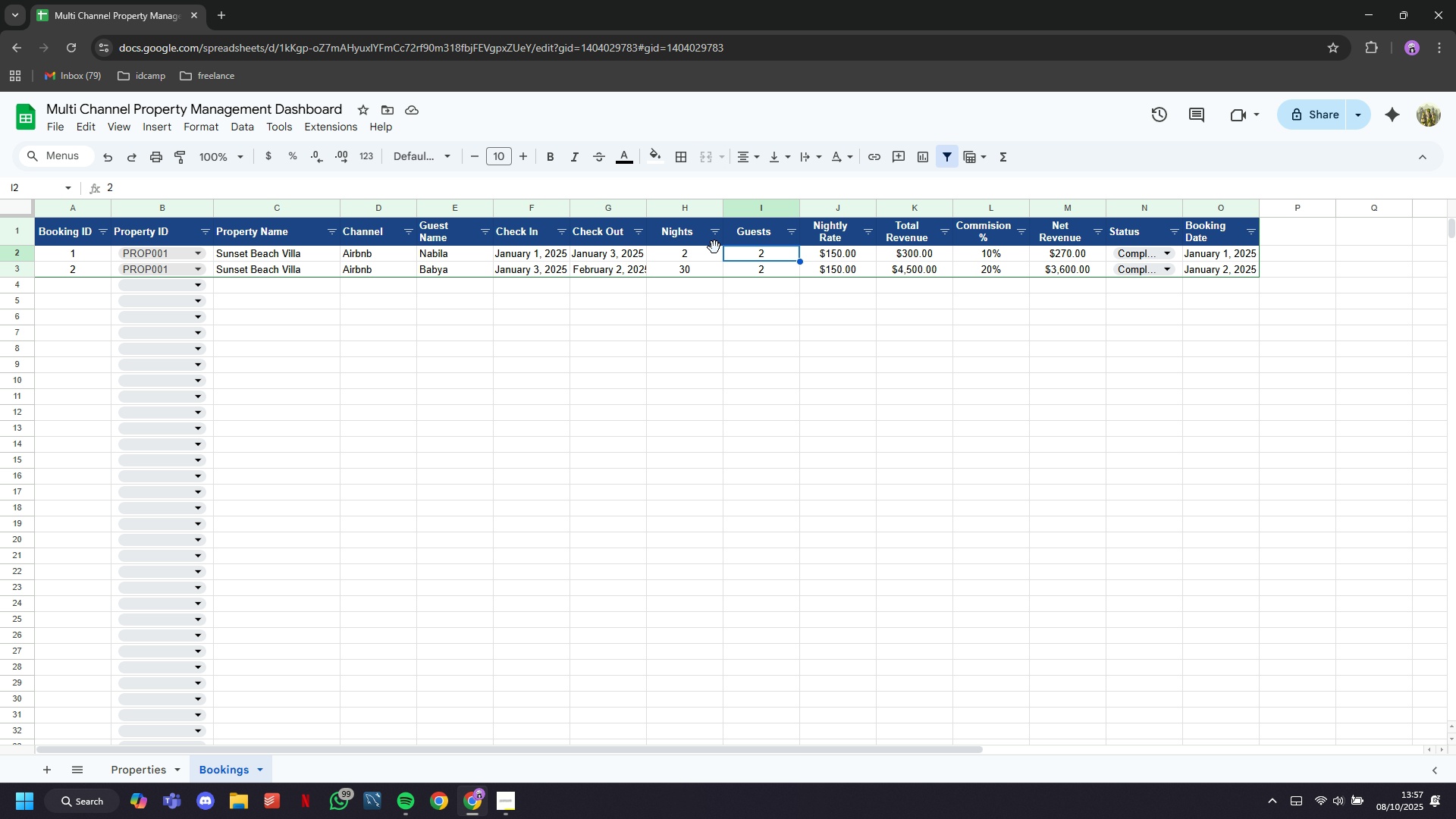 
left_click([714, 247])
 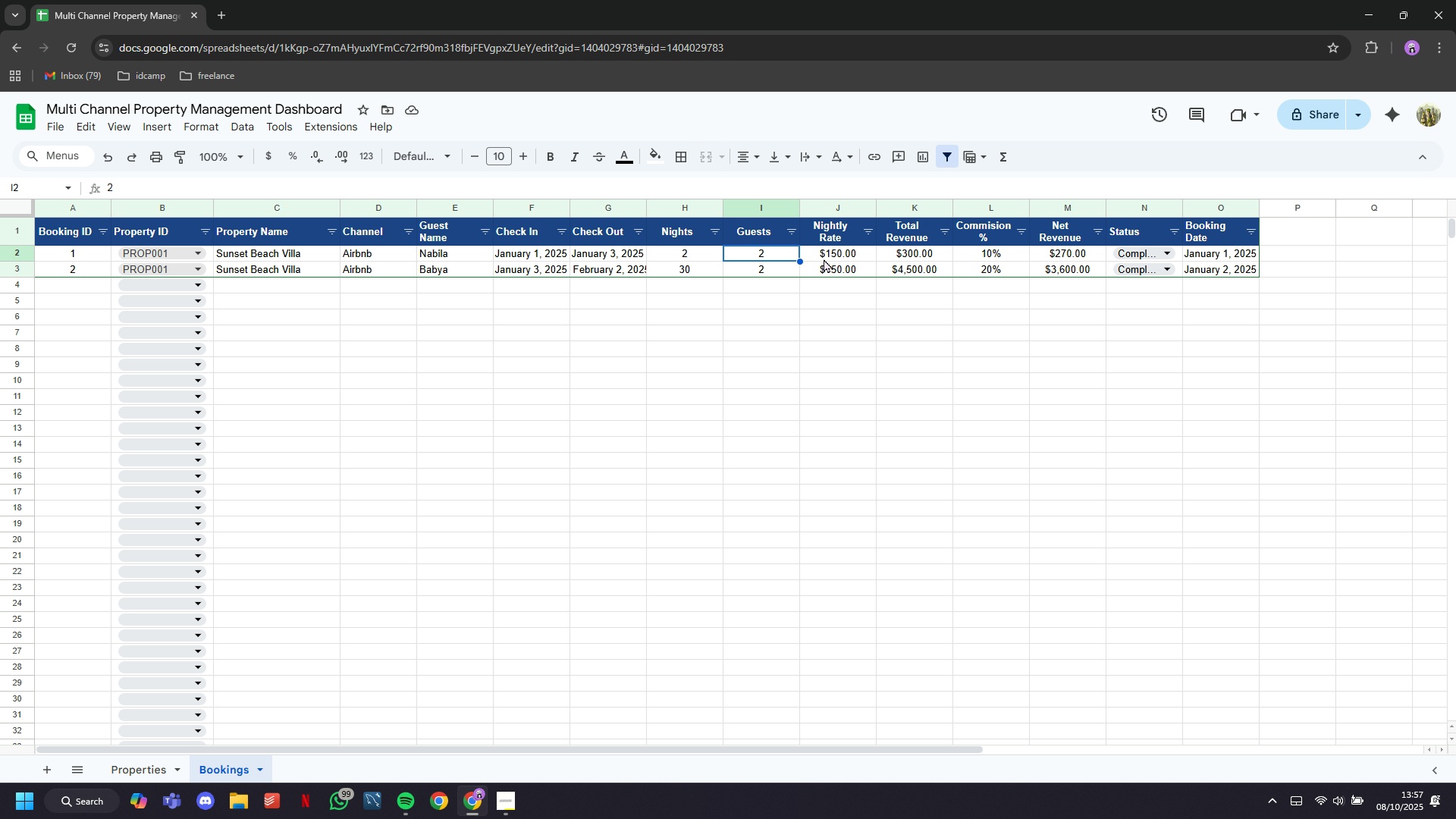 
left_click([821, 256])
 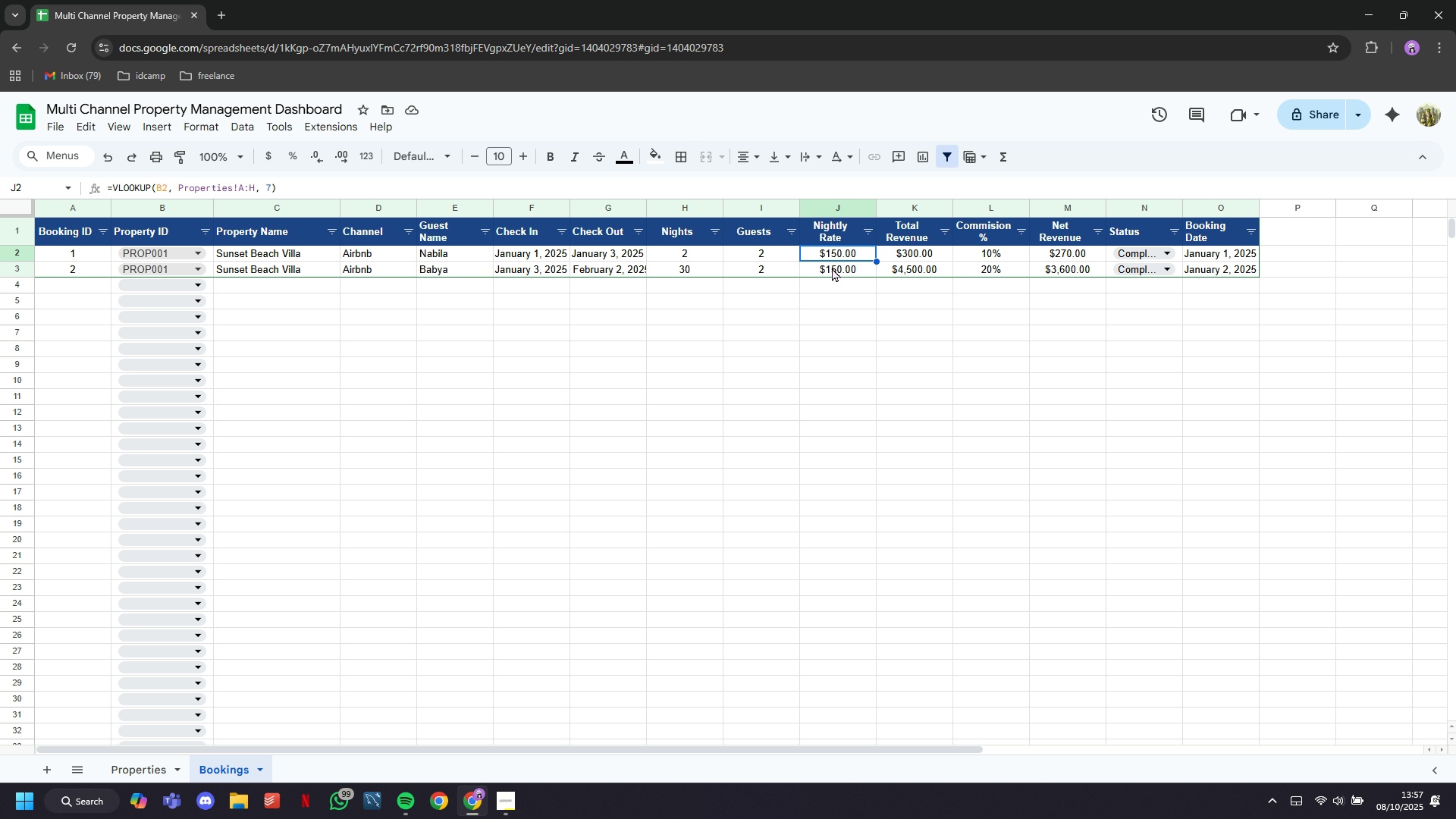 
left_click([832, 268])
 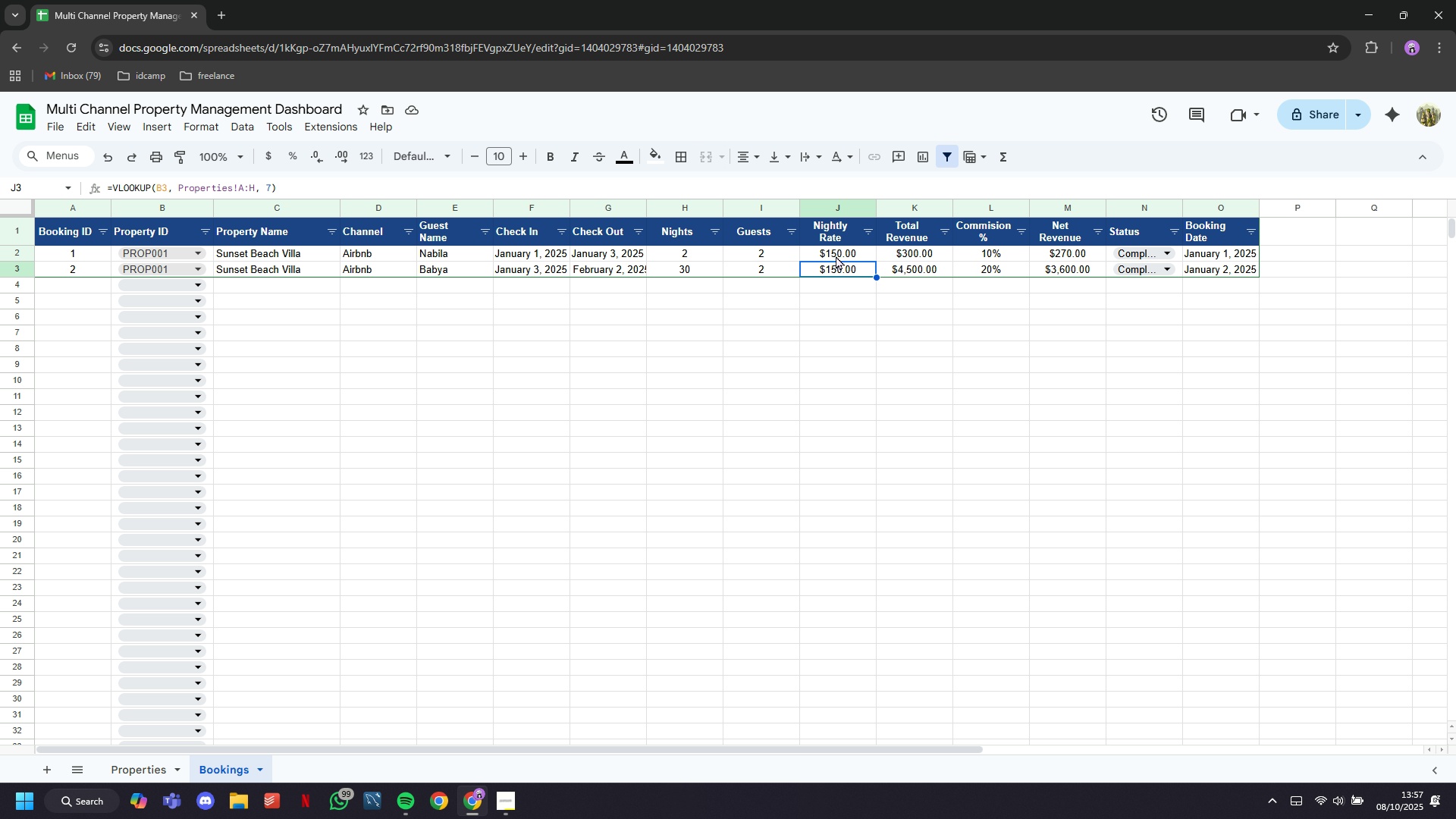 
double_click([836, 247])
 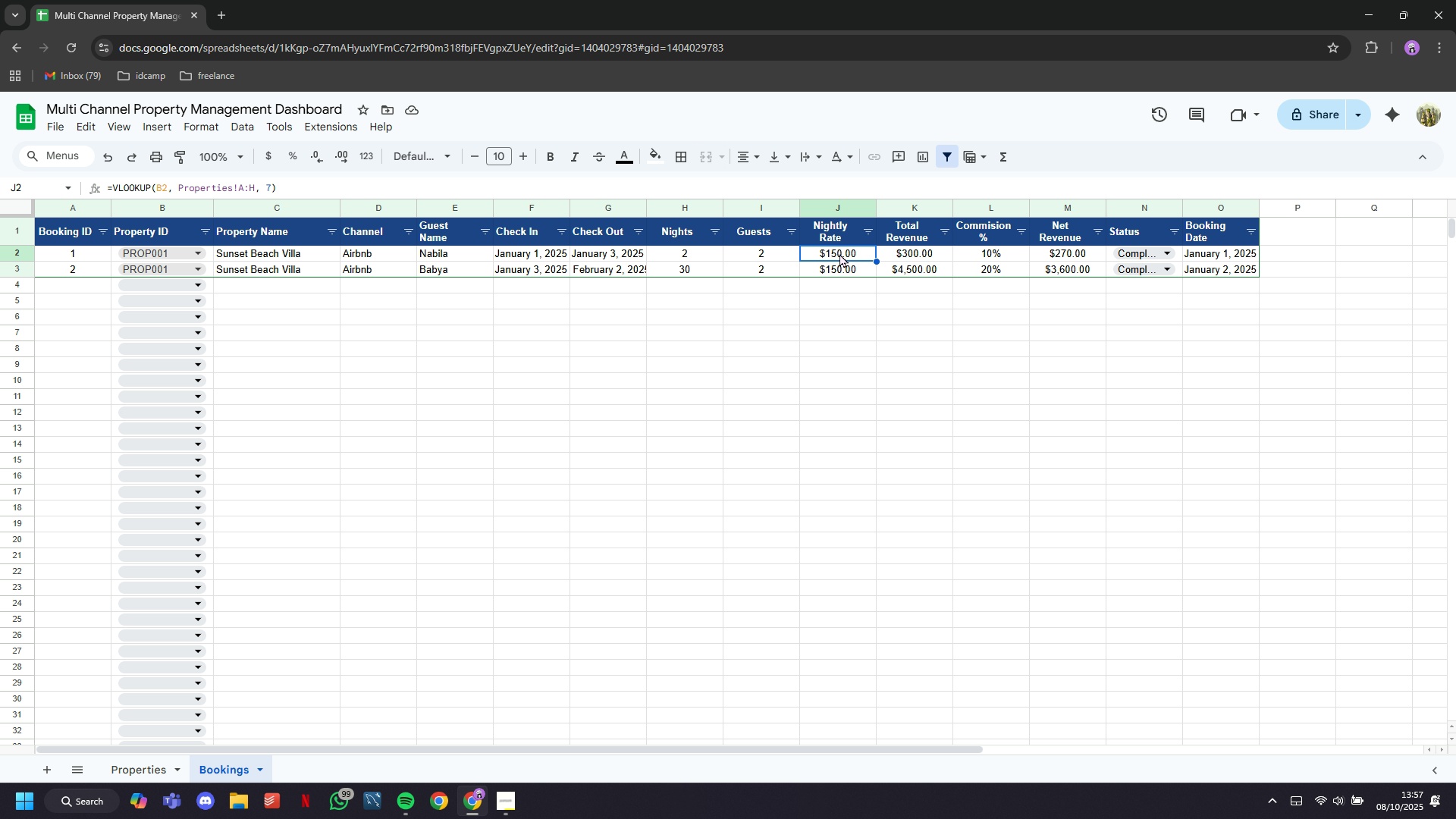 
double_click([839, 253])
 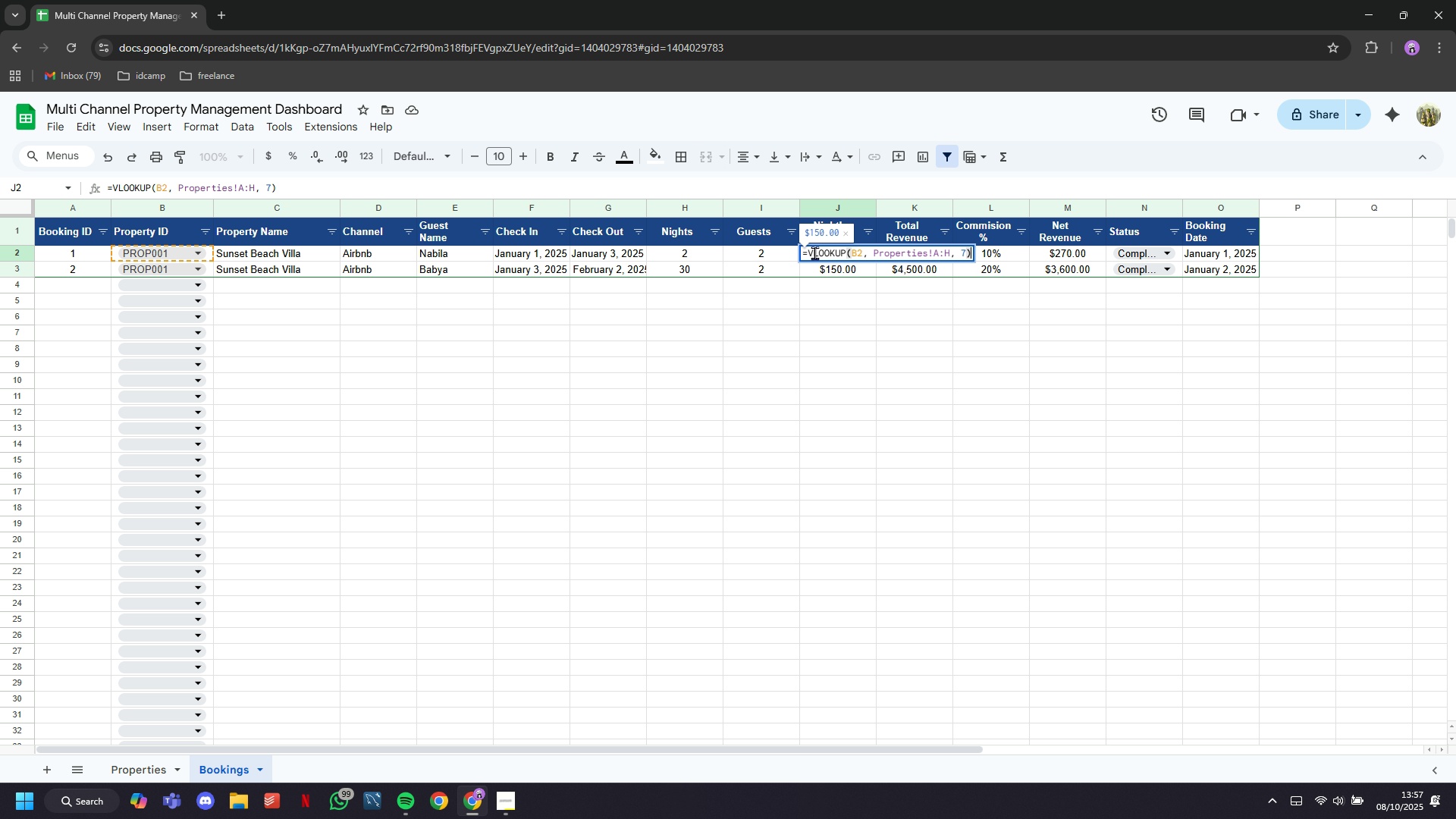 
left_click([814, 253])
 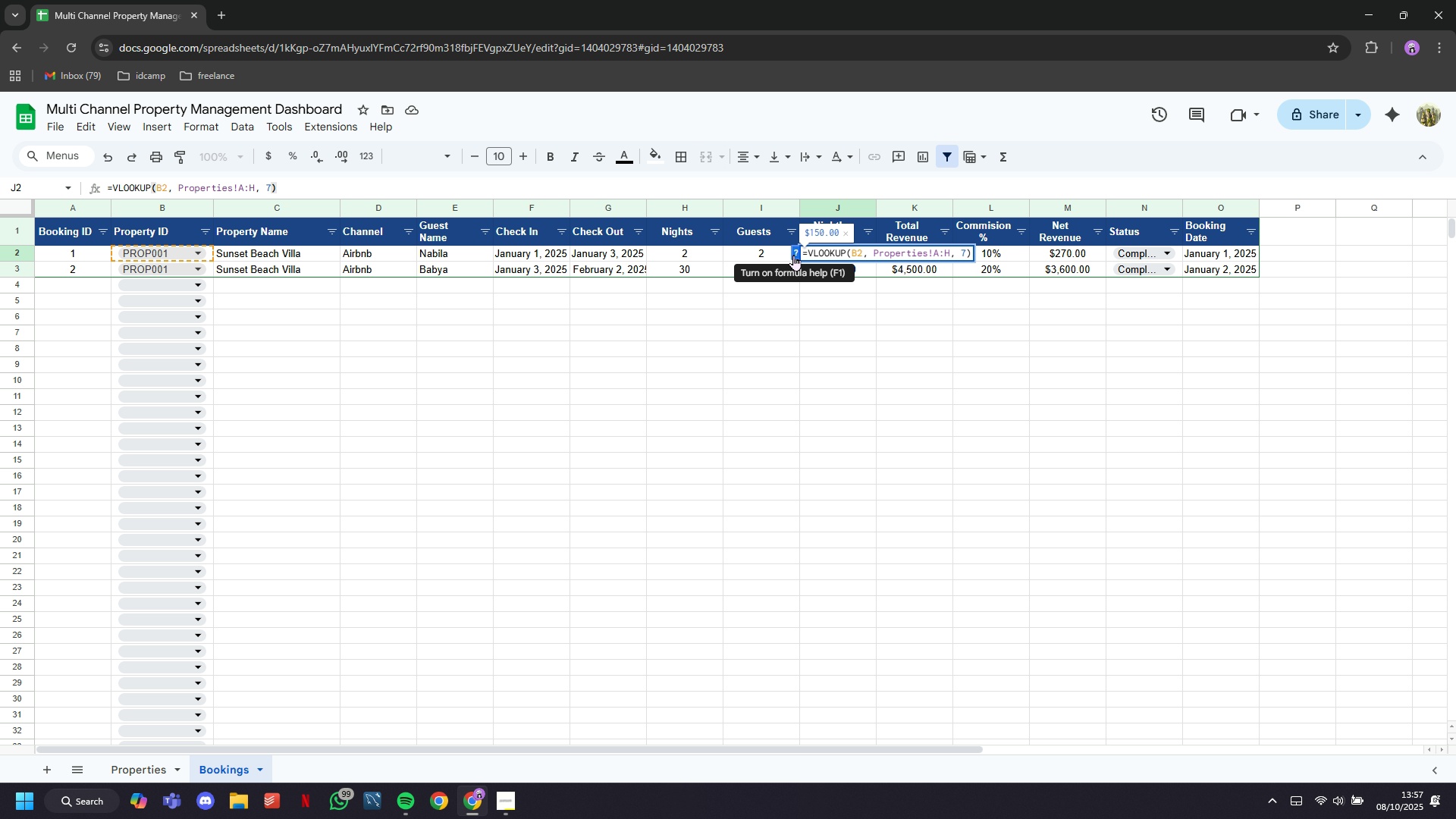 
key(ArrowLeft)
 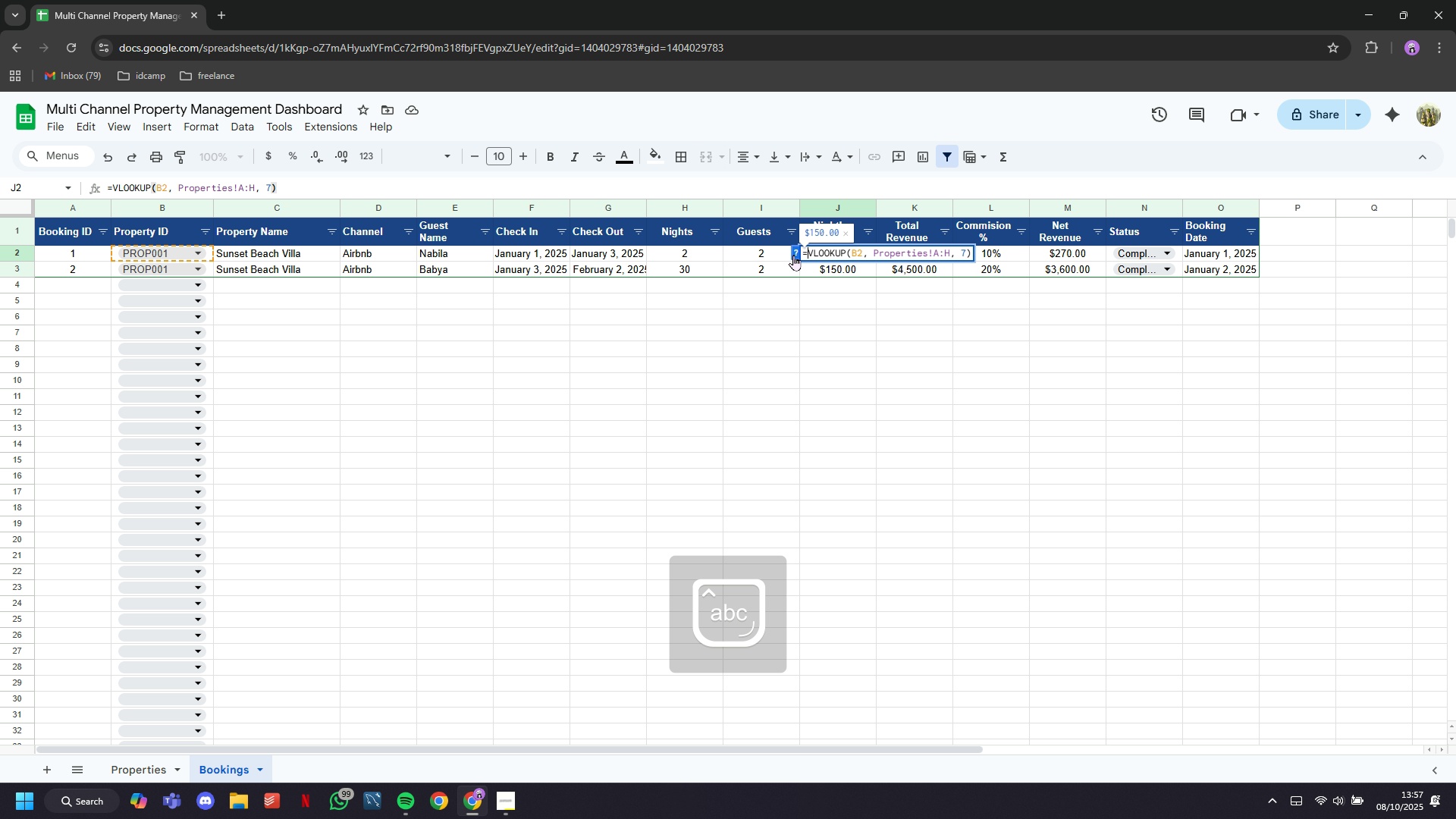 
type(IFERRR)
key(Backspace)
type(OR()